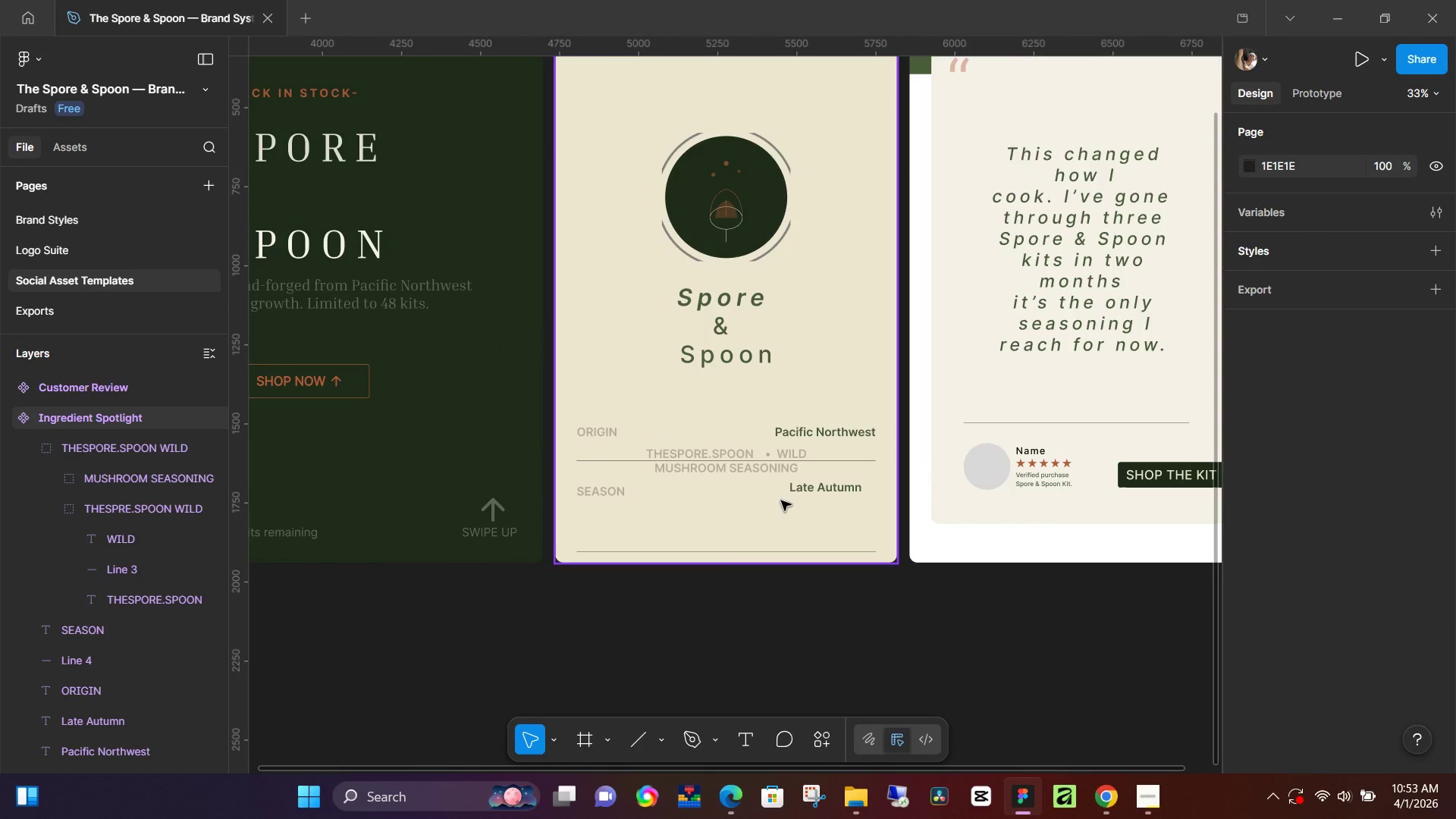 
hold_key(key=ControlLeft, duration=1.5)
hold_key(key=ControlLeft, duration=0.72)
scroll: coordinate [781, 500], scroll_direction: down, amount: 5.0
 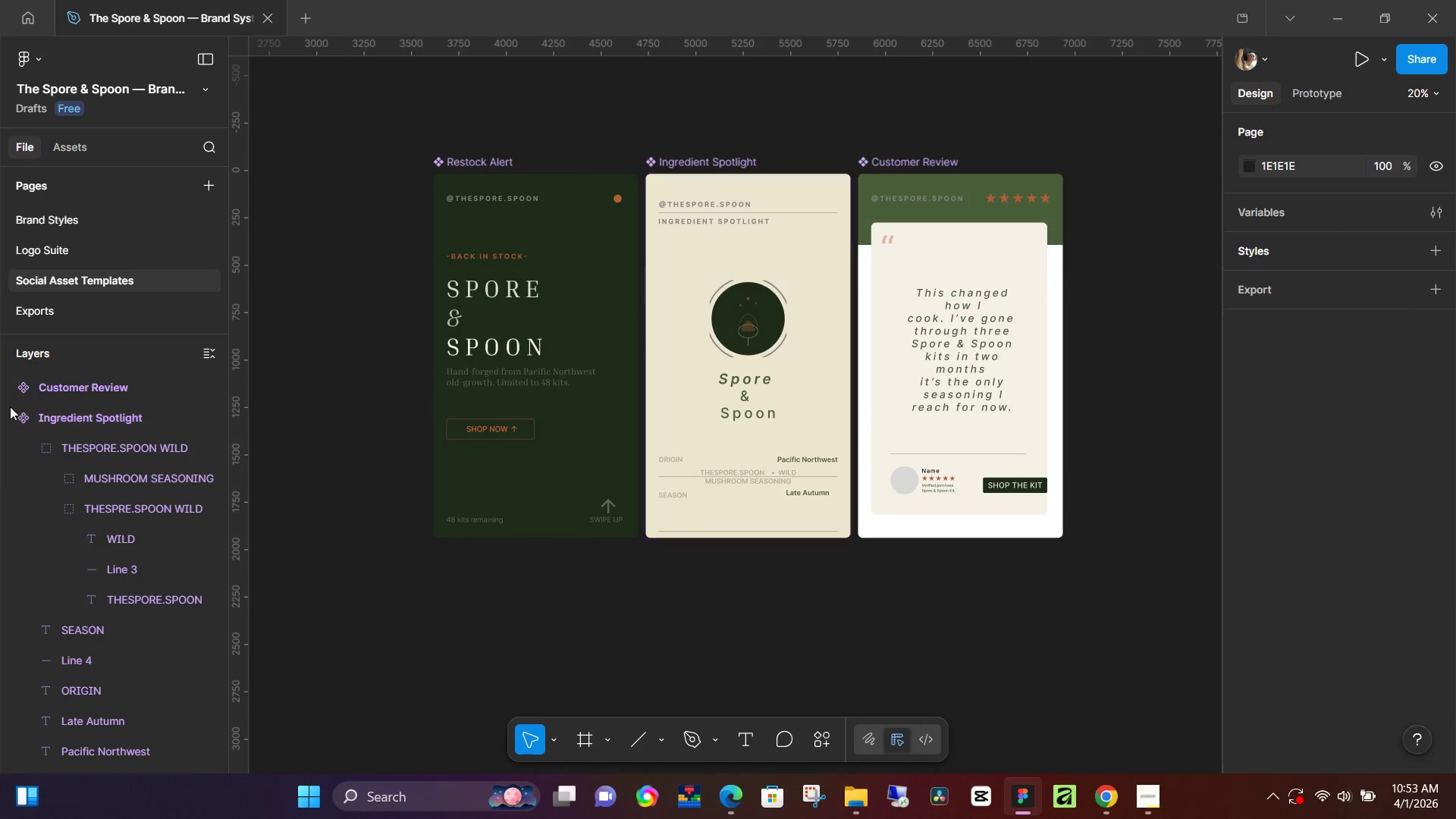 
left_click([10, 416])
 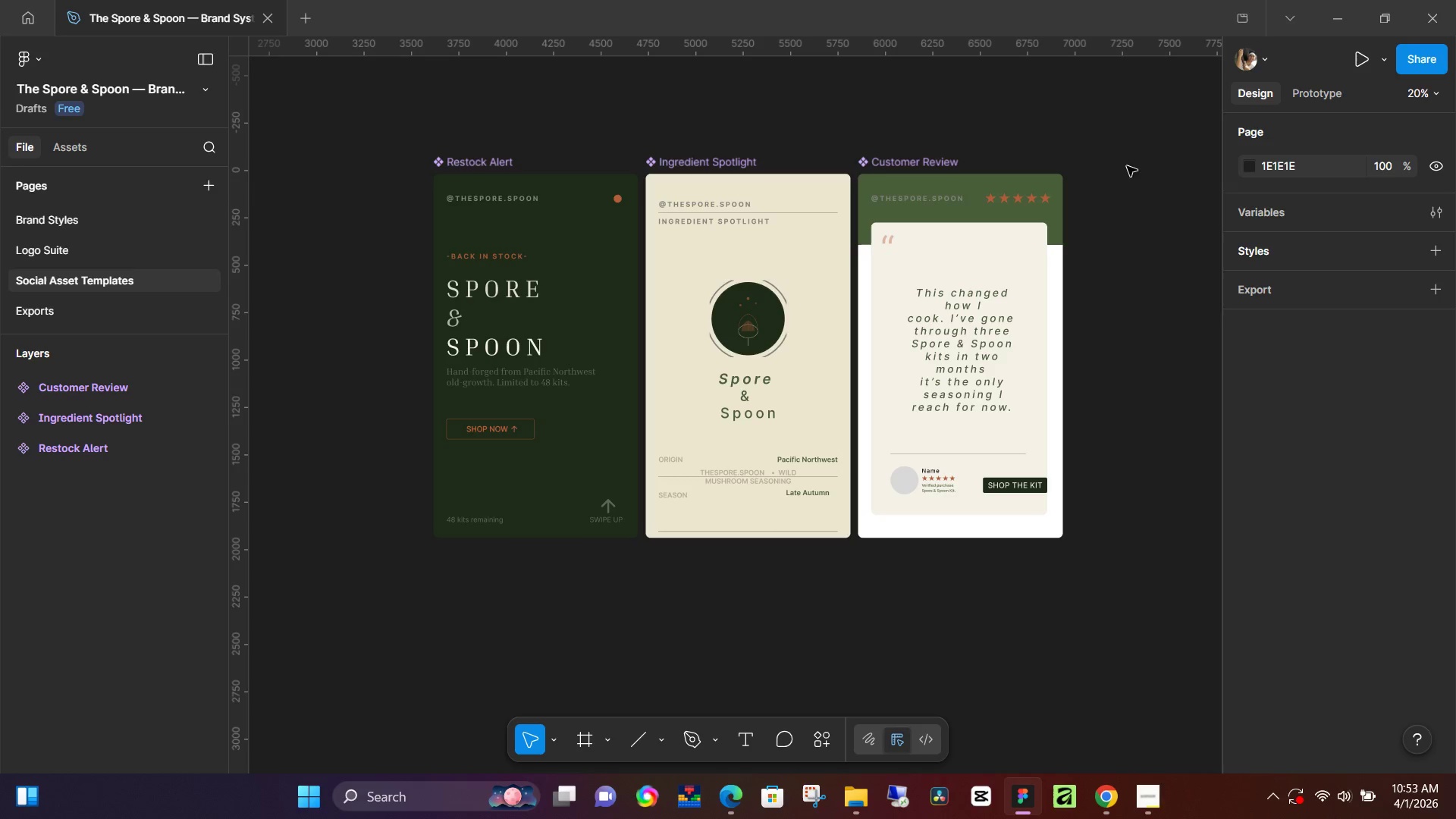 
left_click([68, 151])
 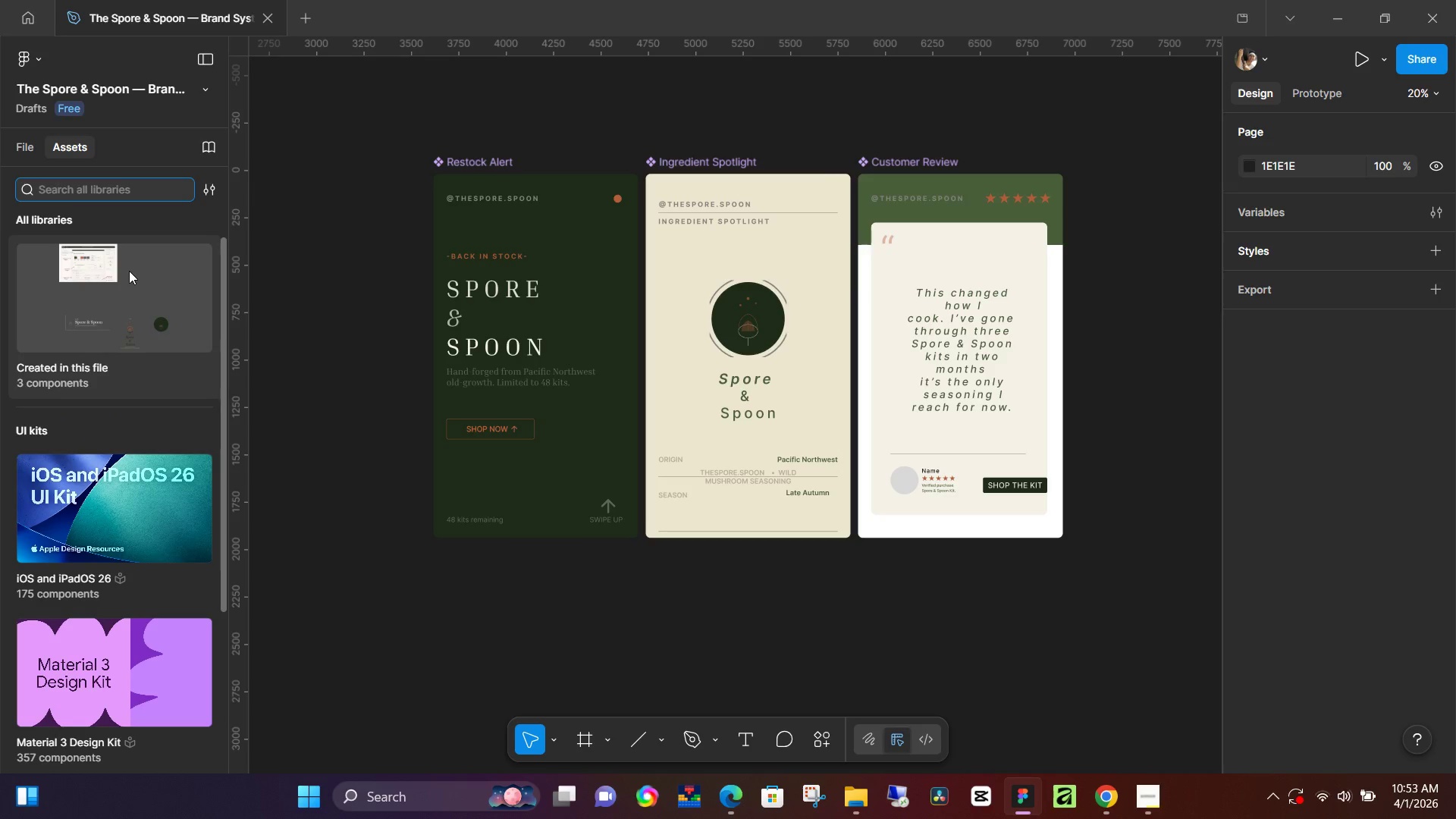 
left_click([129, 271])
 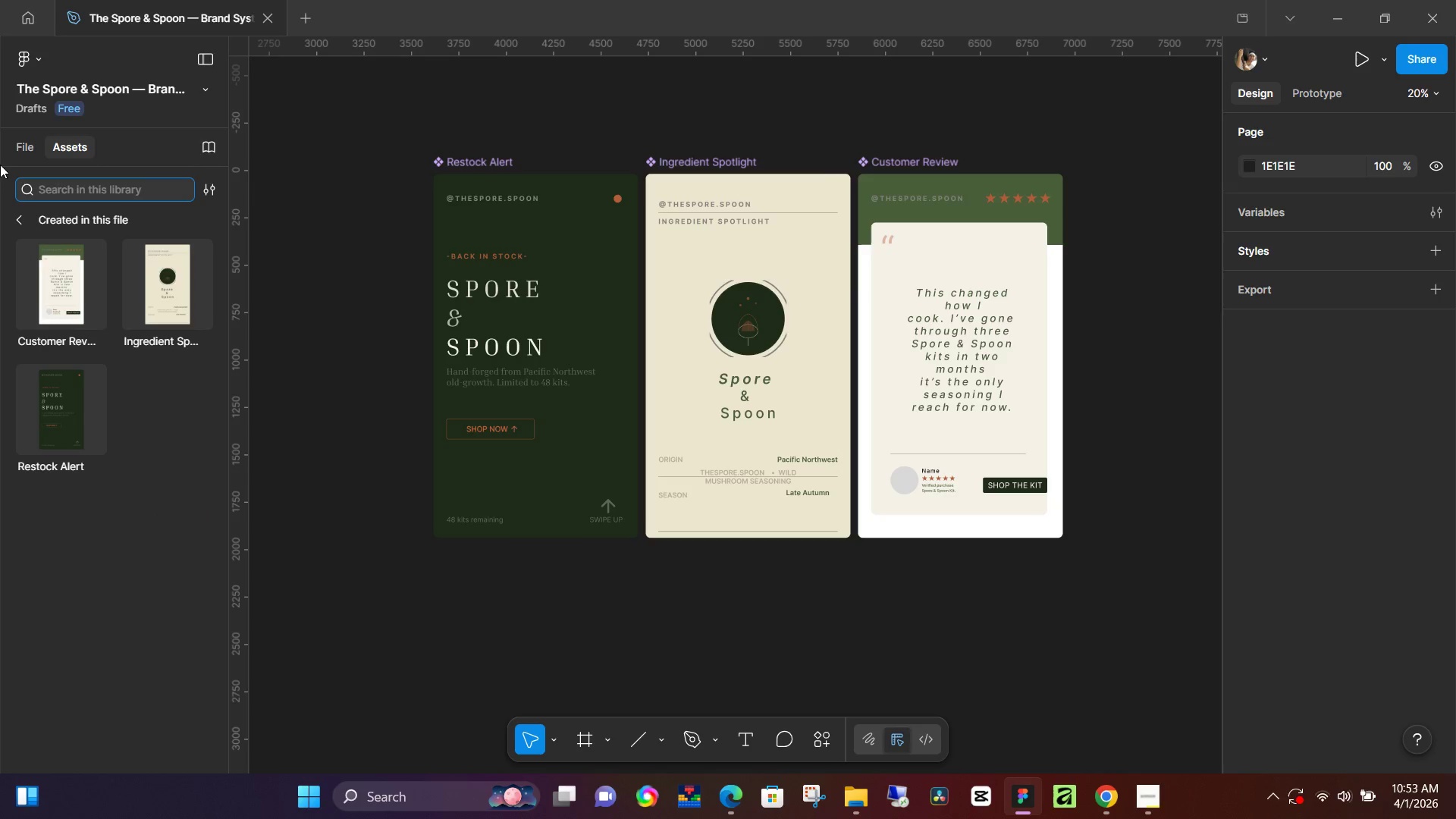 
left_click([20, 218])
 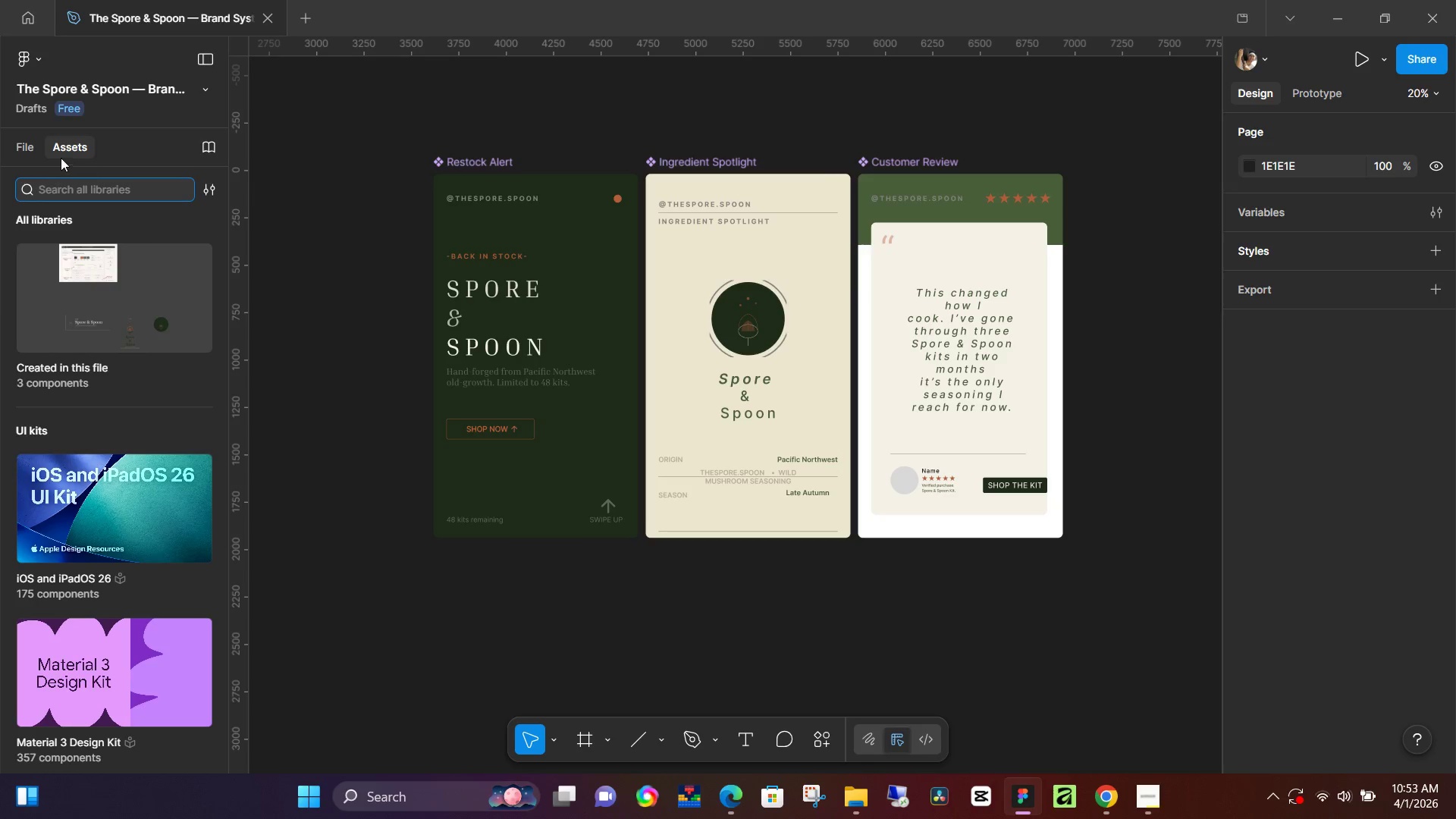 
left_click([23, 146])
 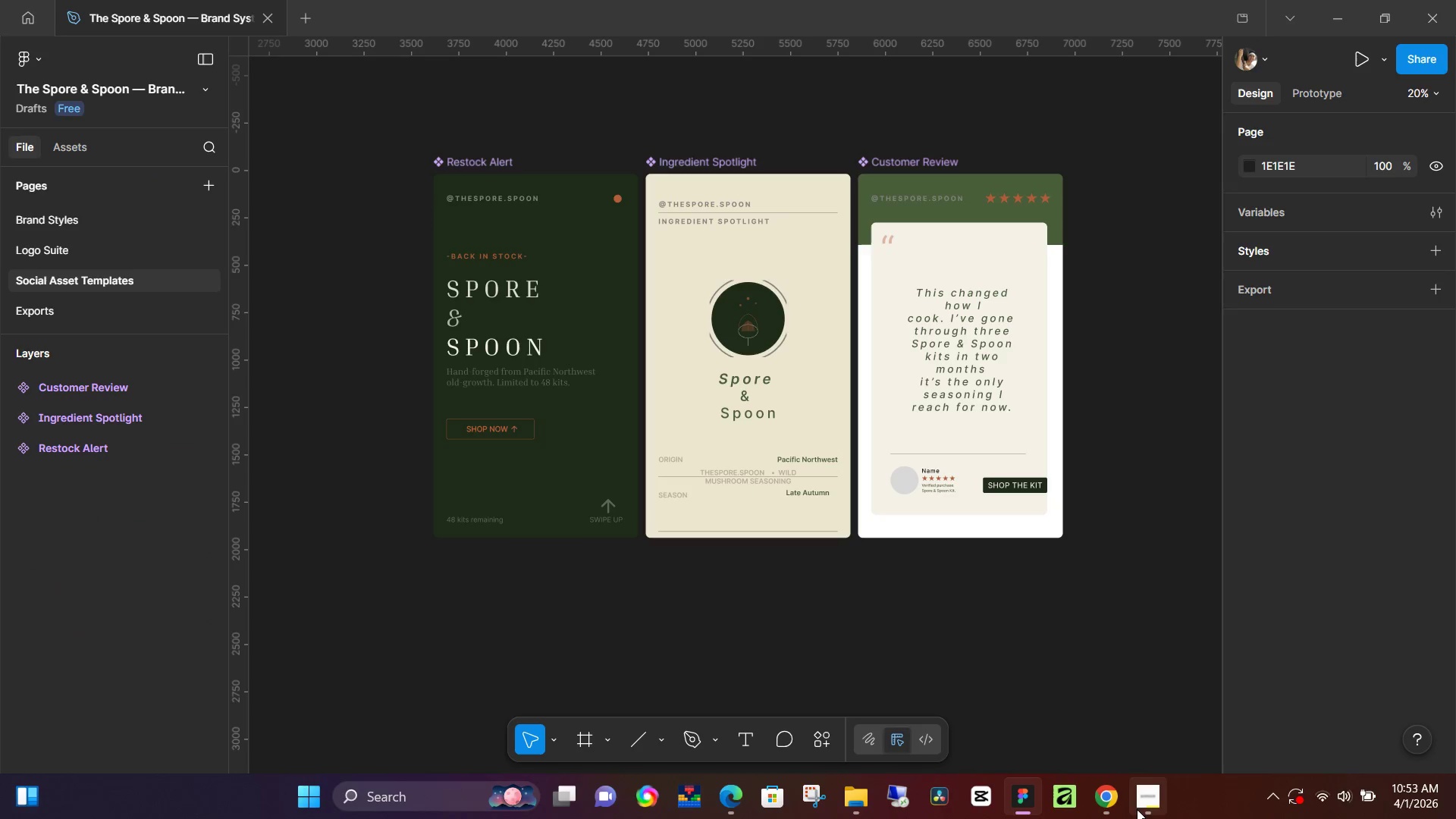 
left_click([1136, 807])